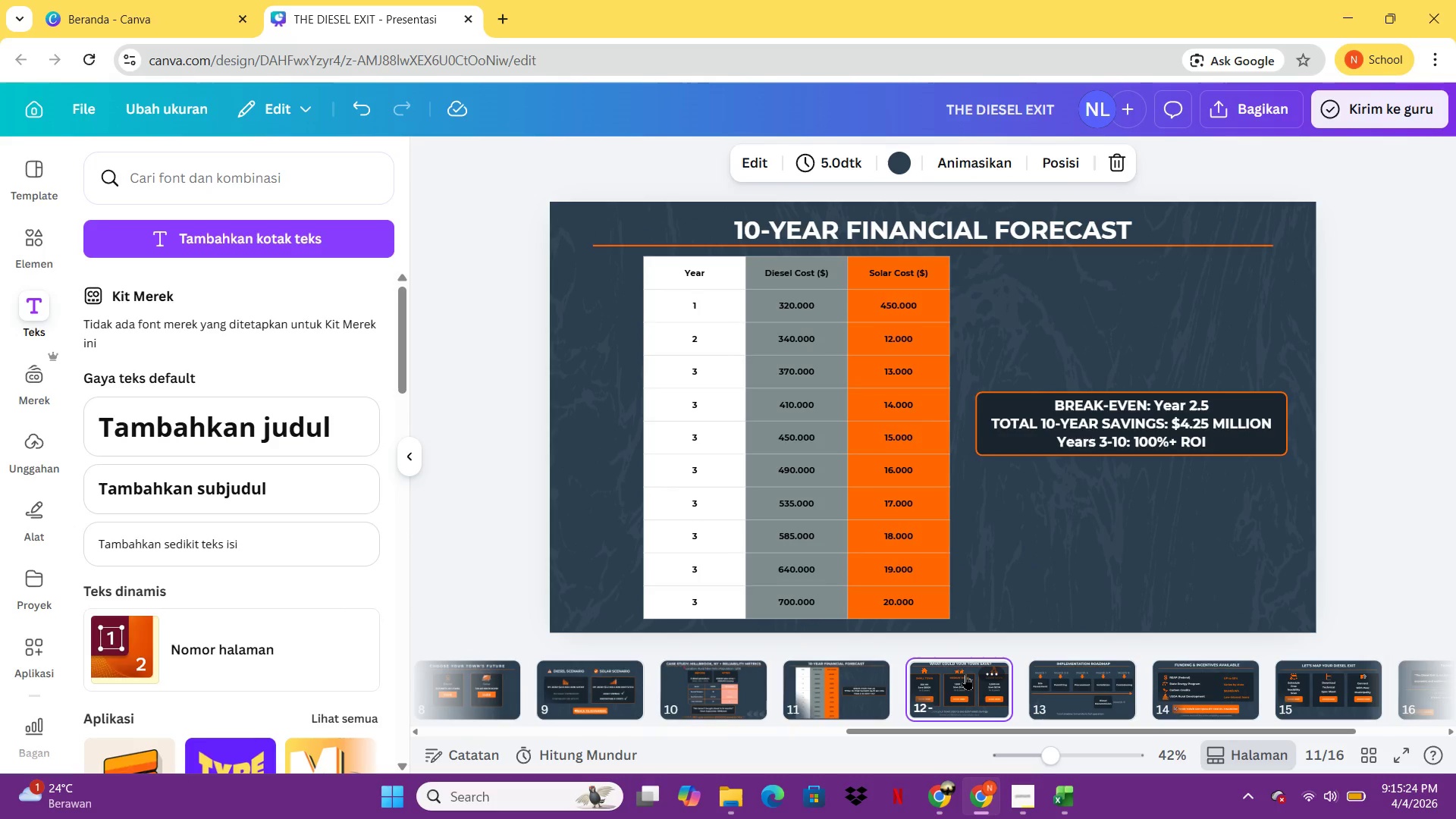 
triple_click([965, 674])
 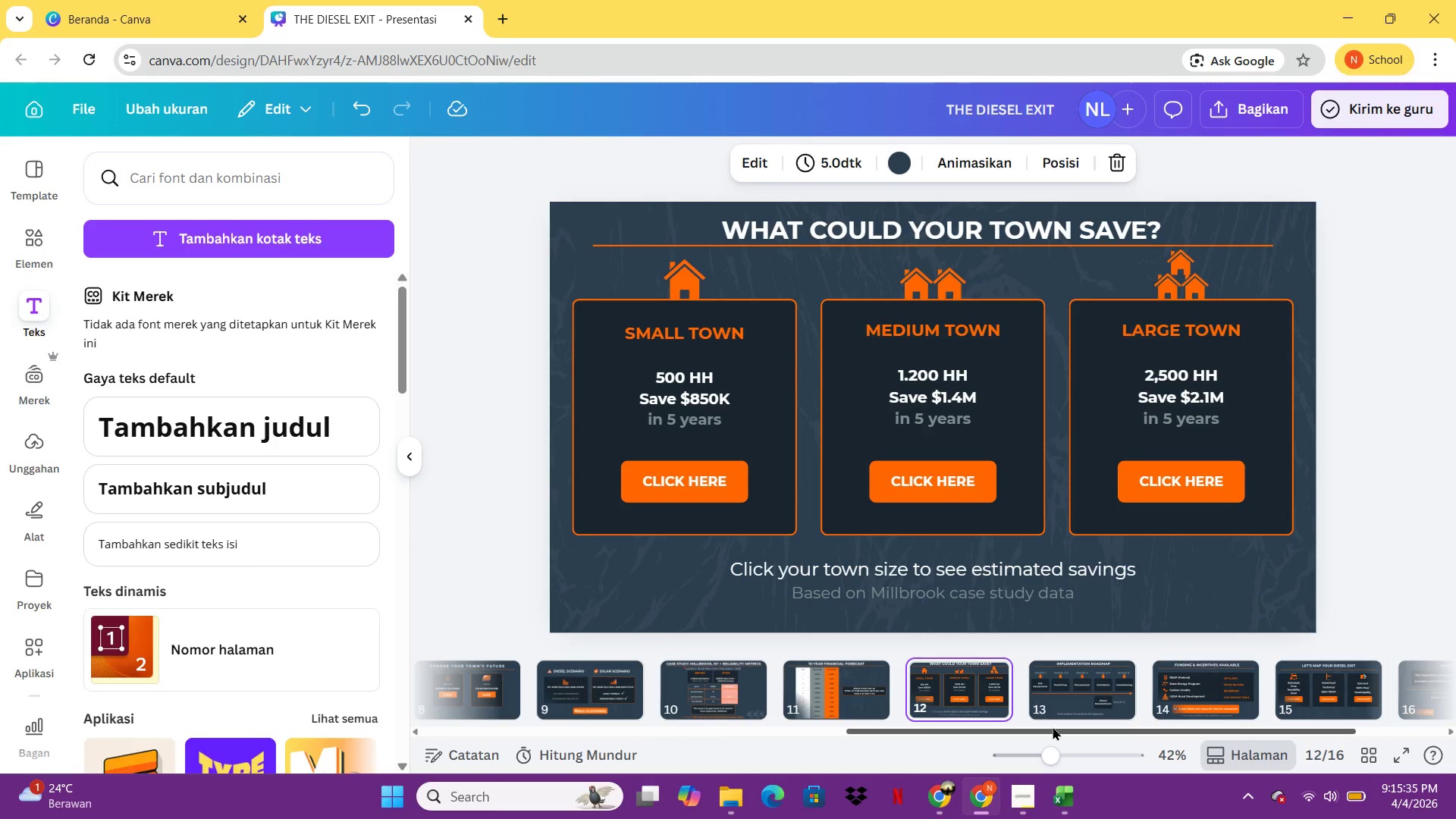 
wait(15.34)
 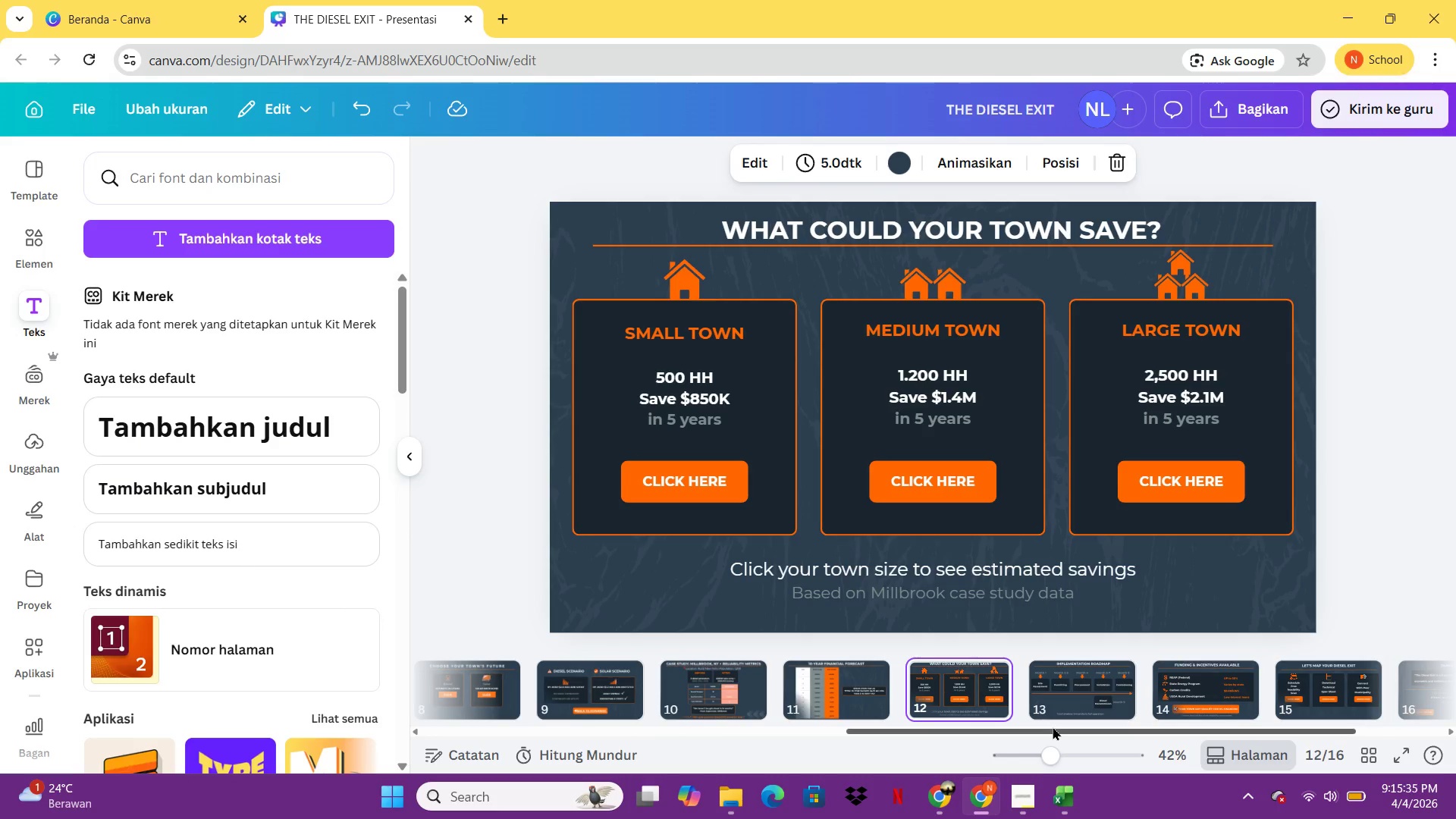 
left_click([1181, 686])
 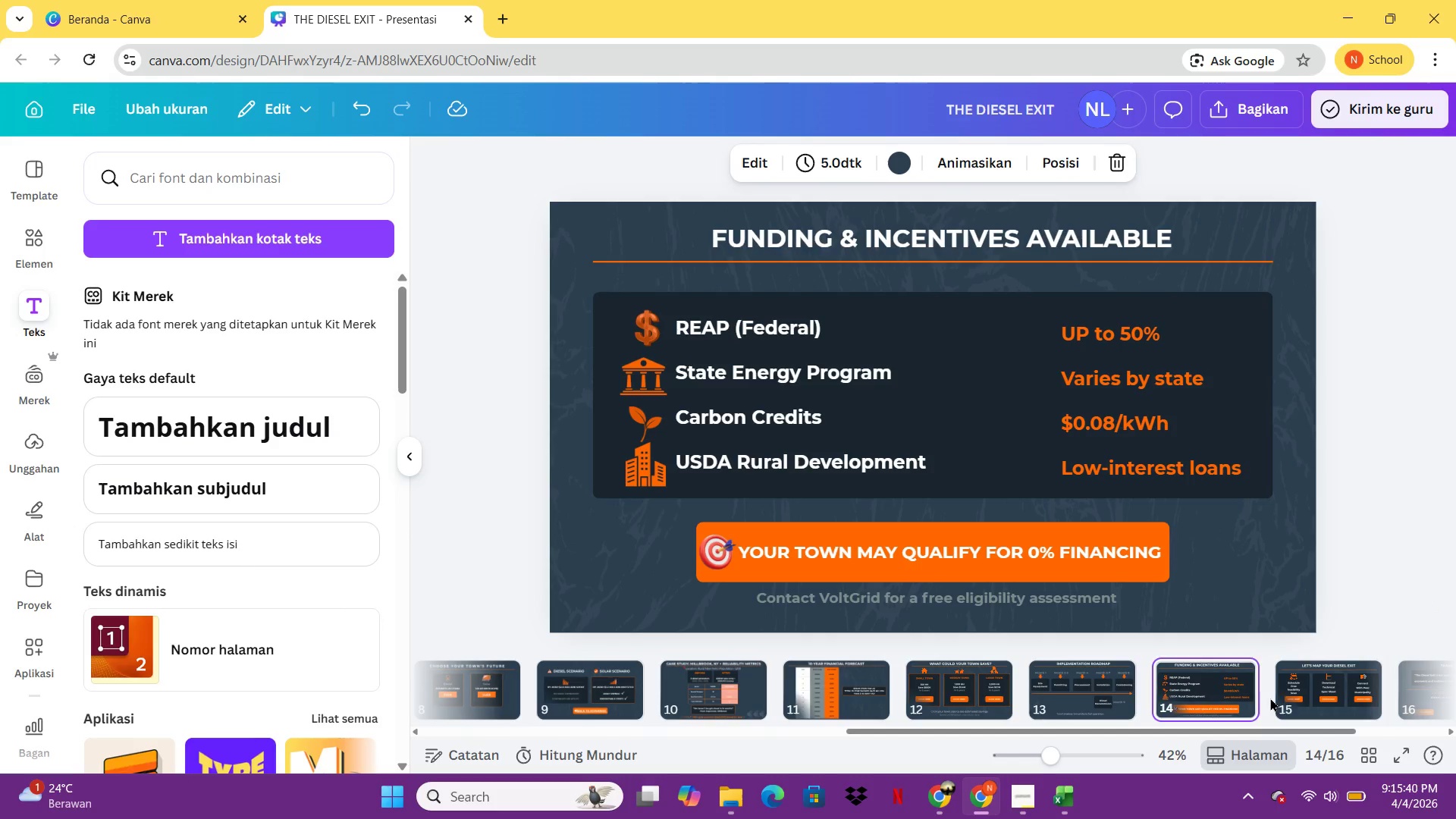 
left_click([1310, 692])
 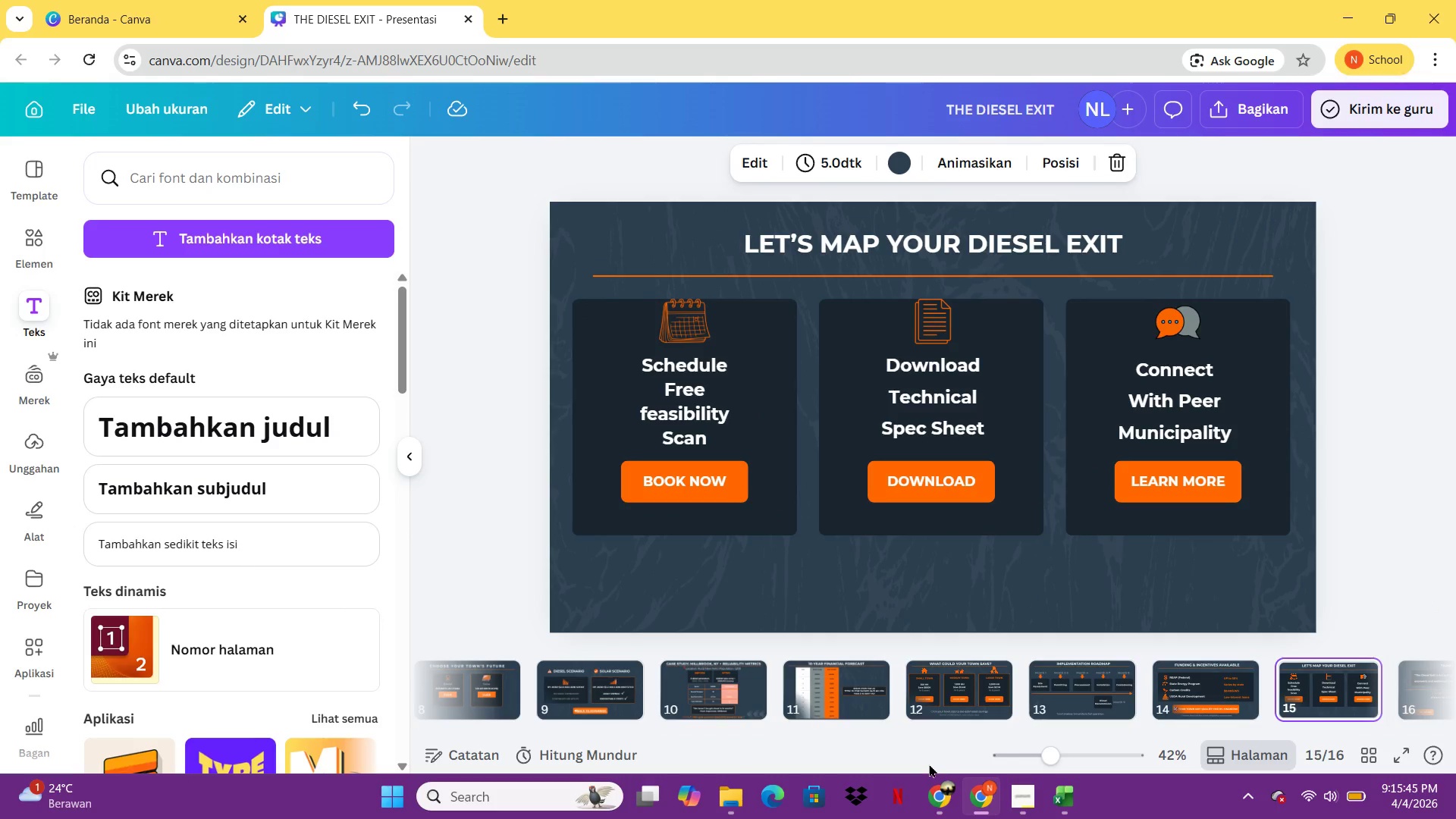 
wait(5.16)
 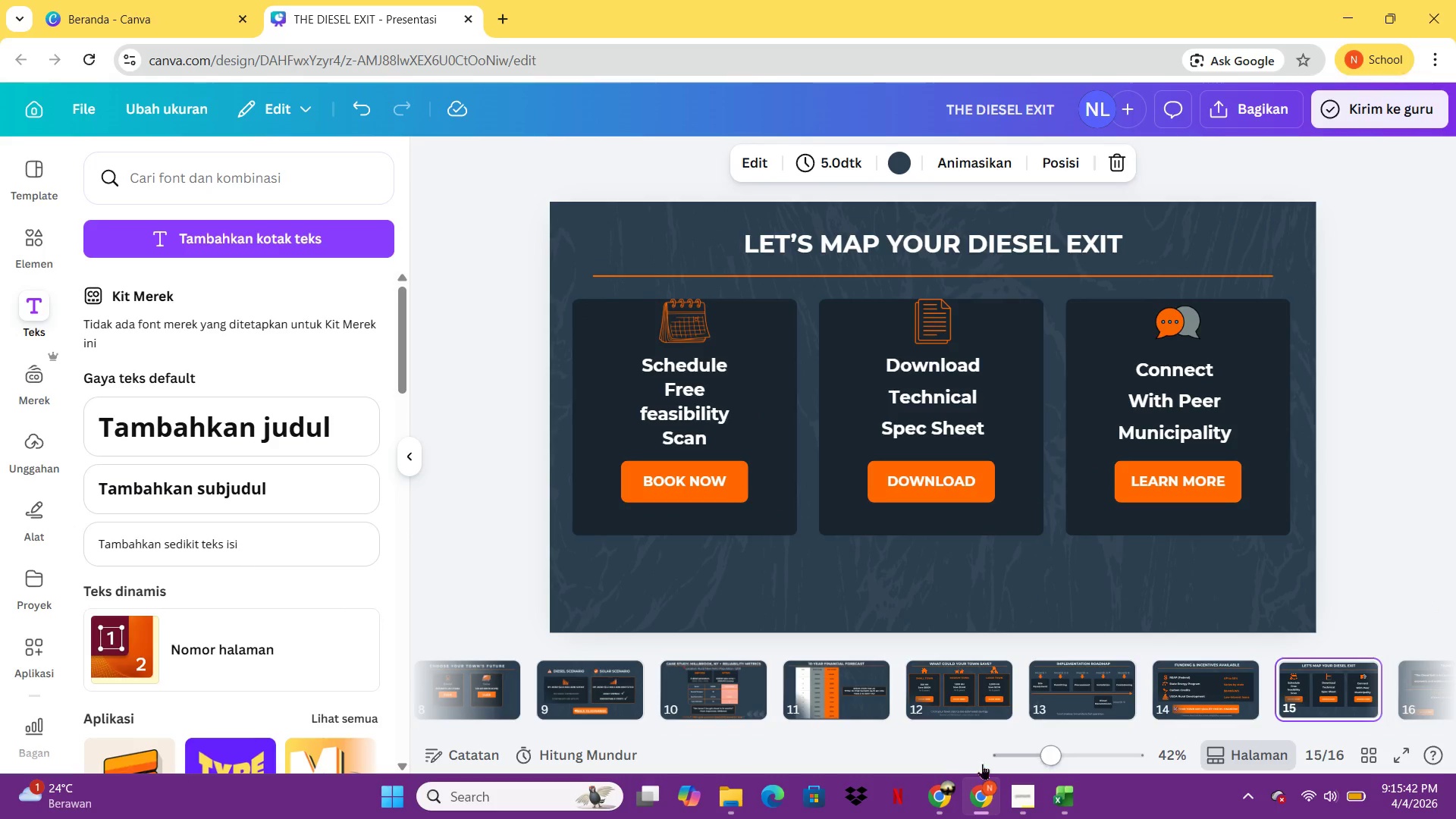 
left_click_drag(start_coordinate=[1086, 730], to_coordinate=[1199, 730])
 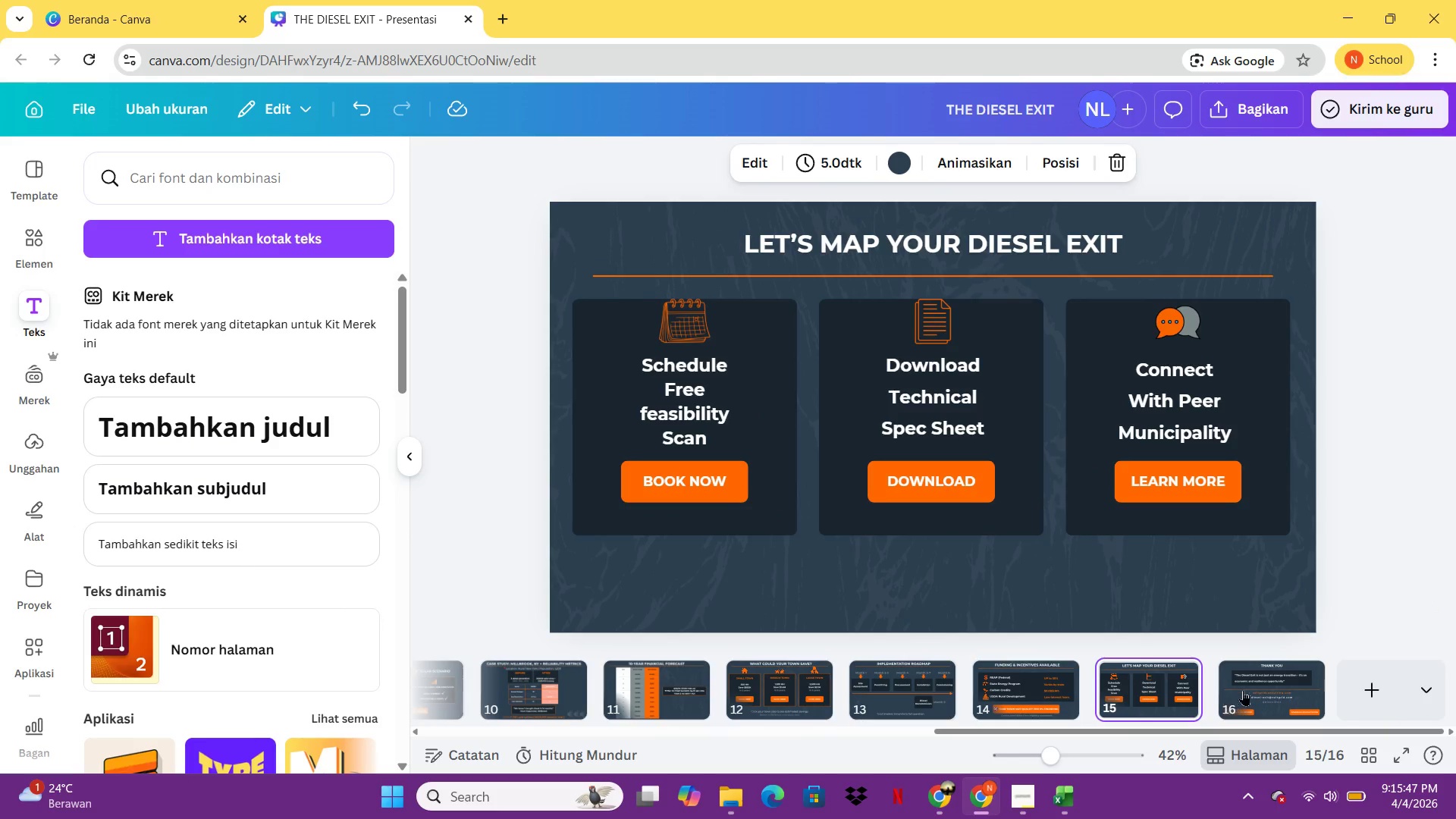 
double_click([1243, 690])
 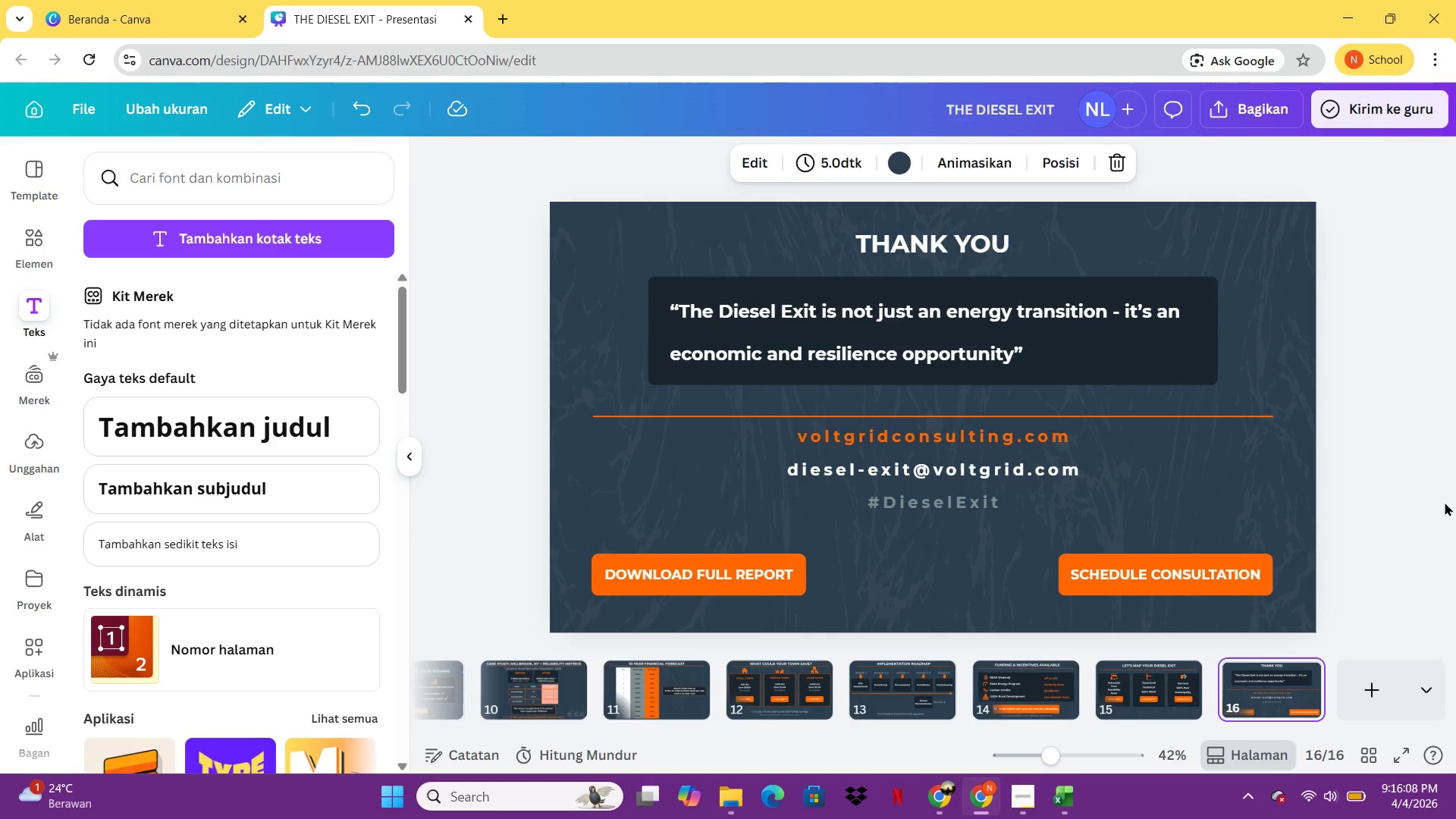 
wait(26.14)
 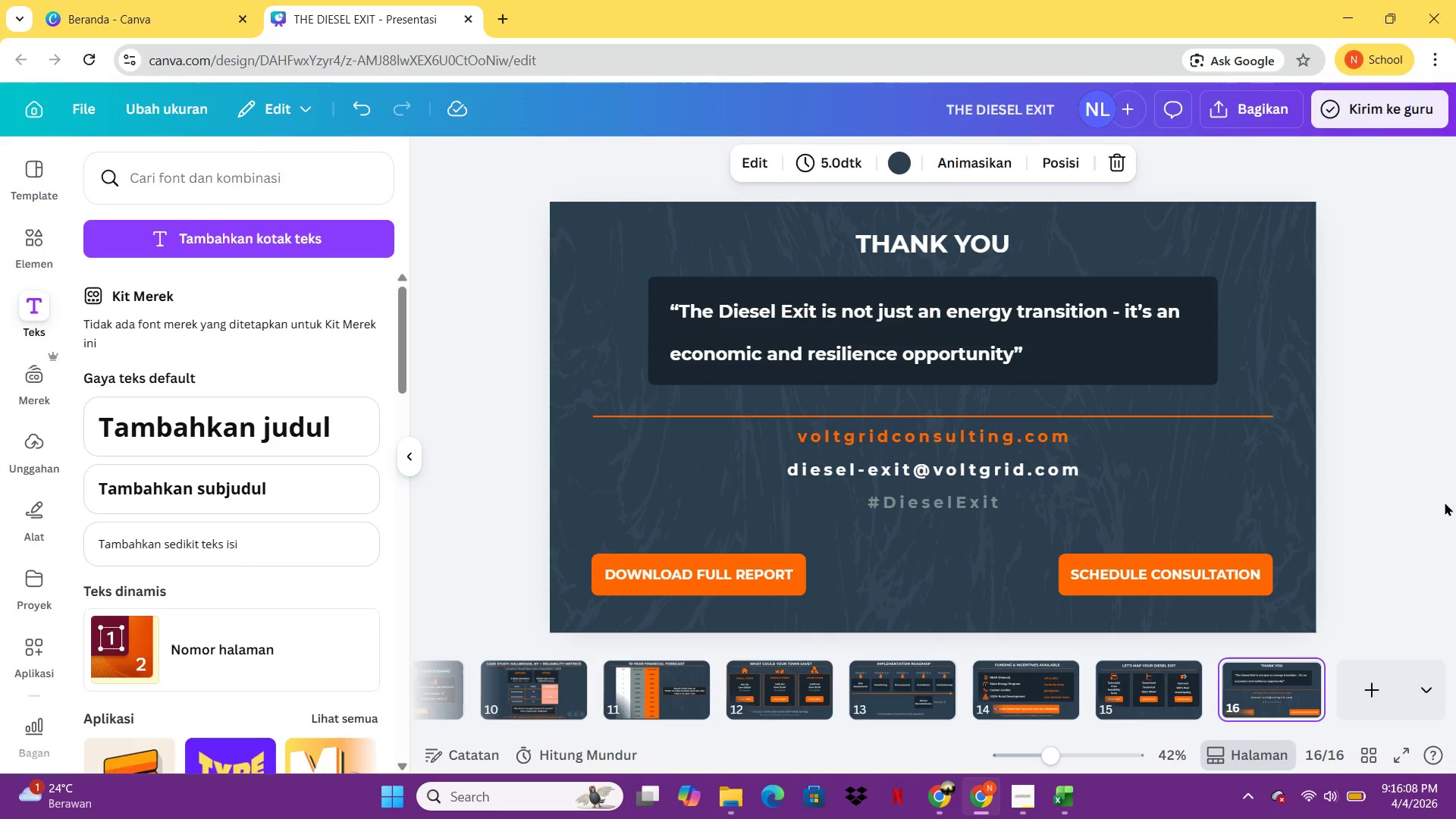 
double_click([1015, 118])
 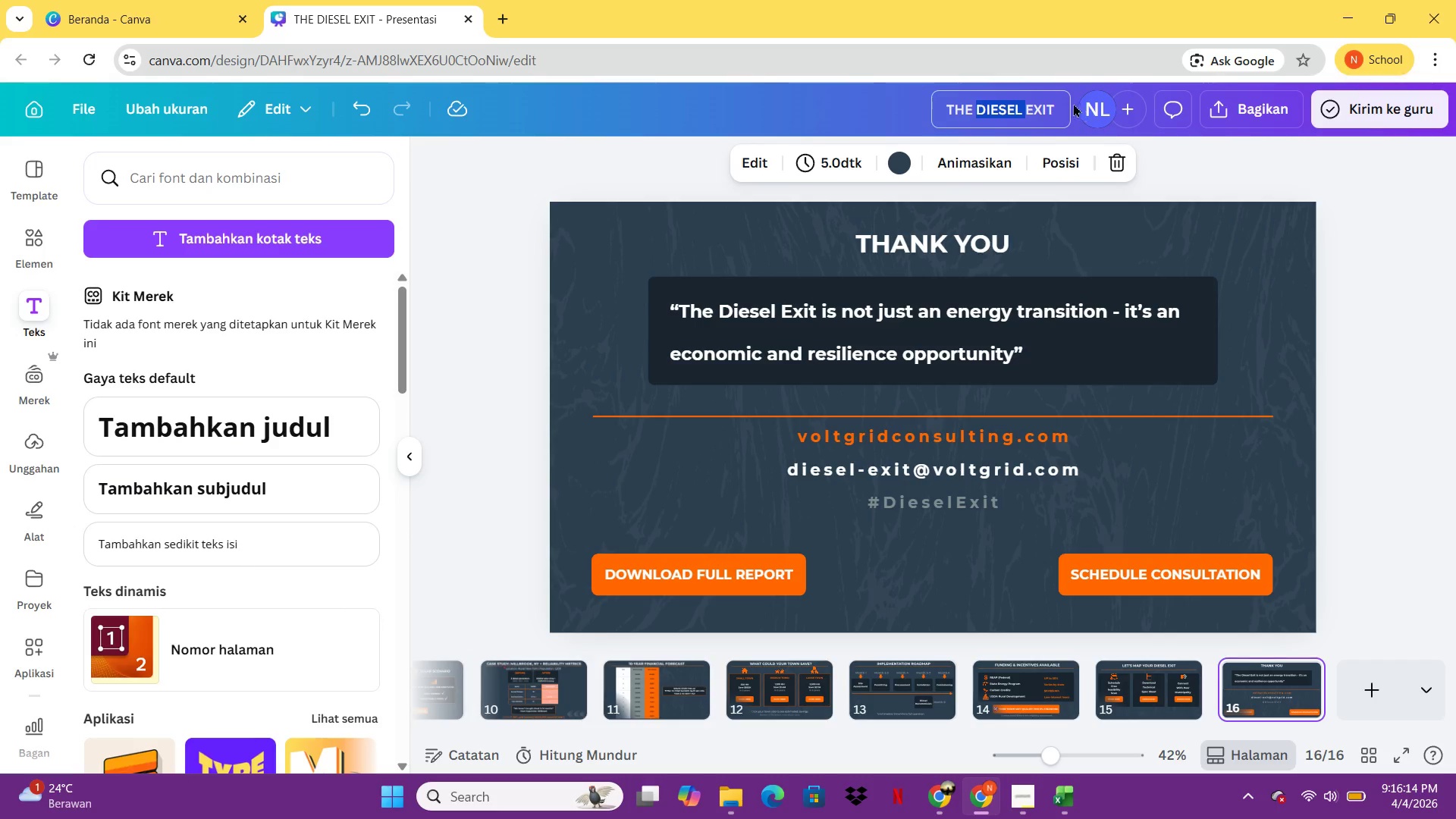 
left_click([1015, 118])
 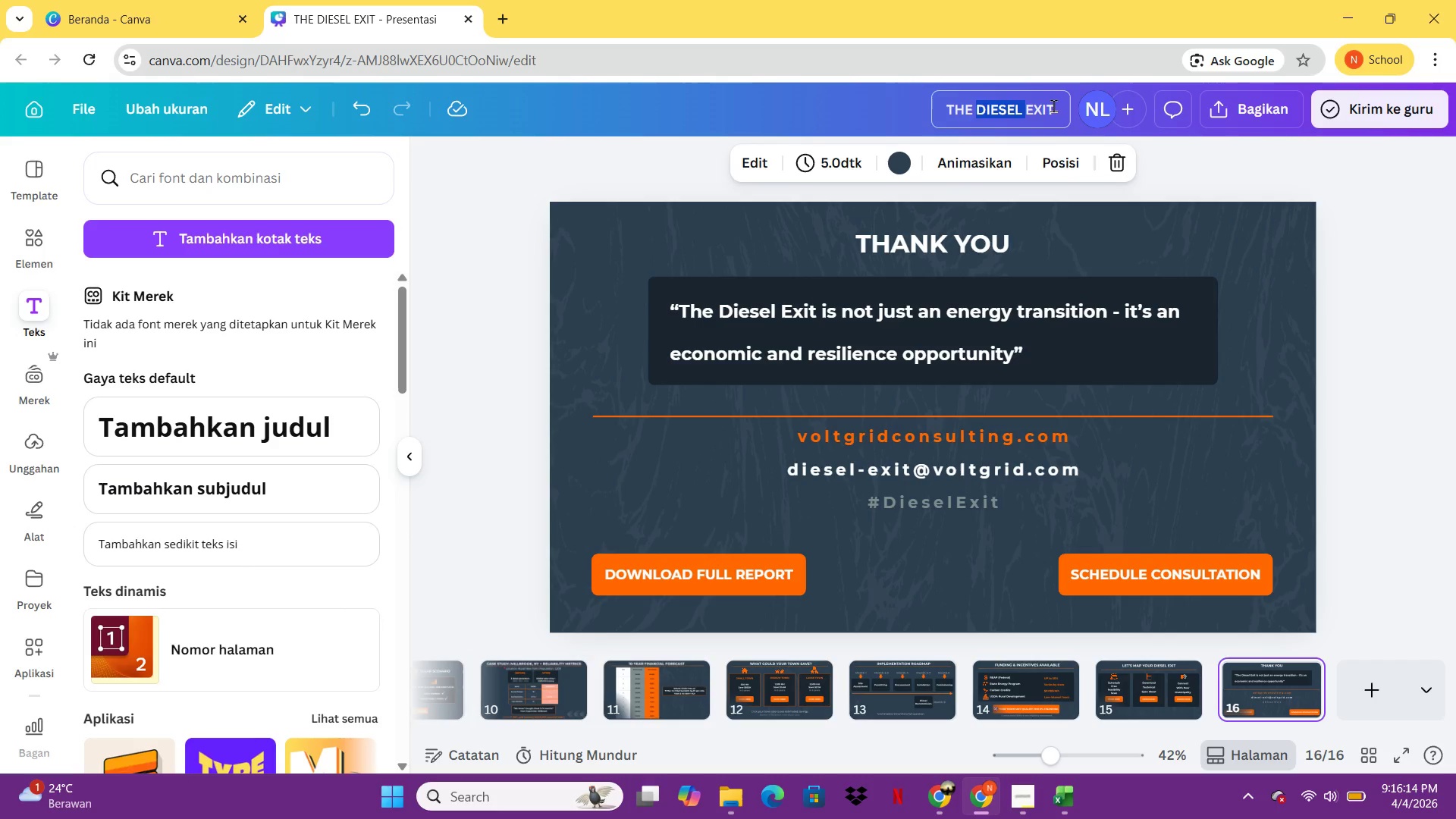 
double_click([1053, 105])
 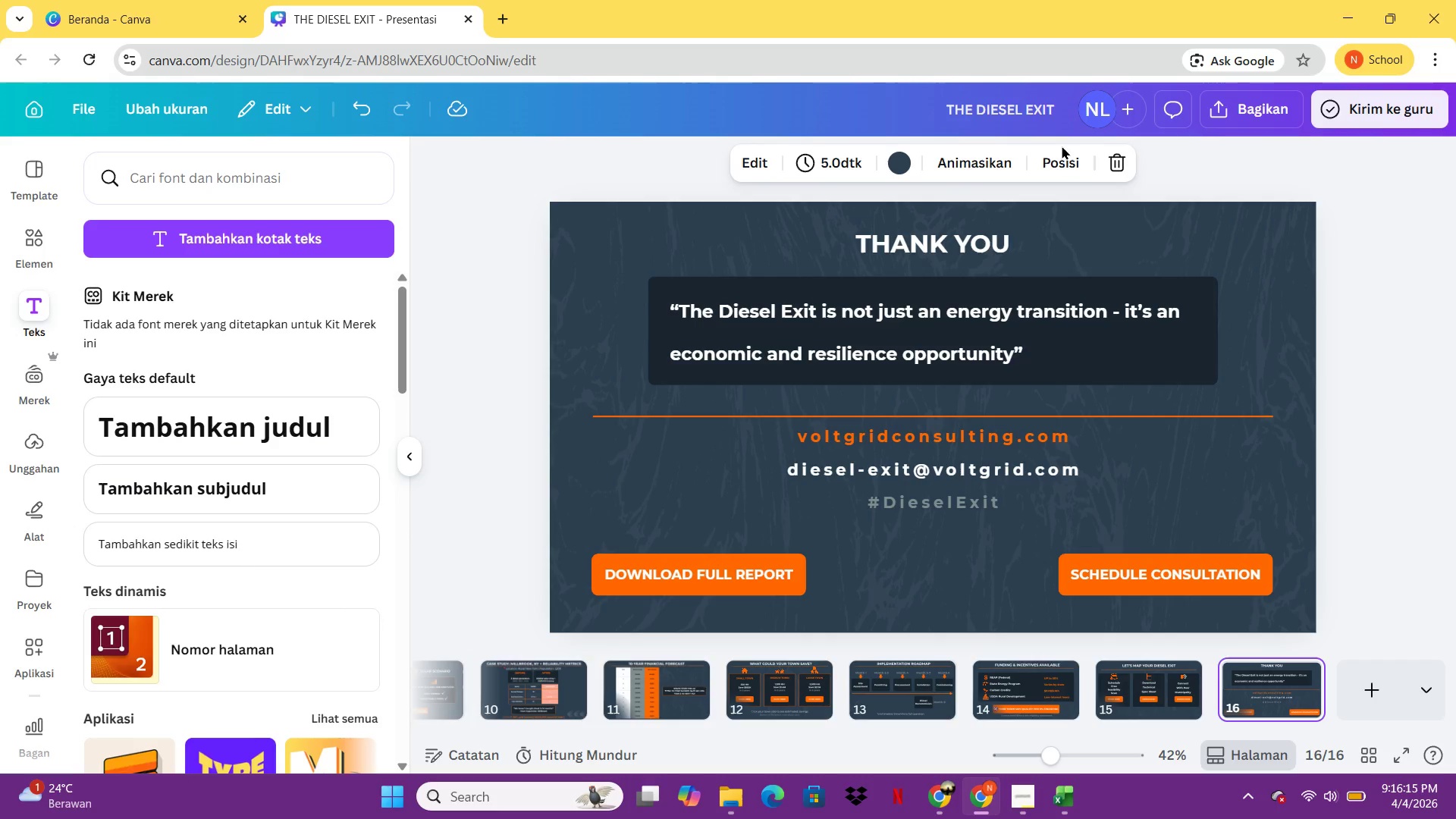 
double_click([1062, 146])
 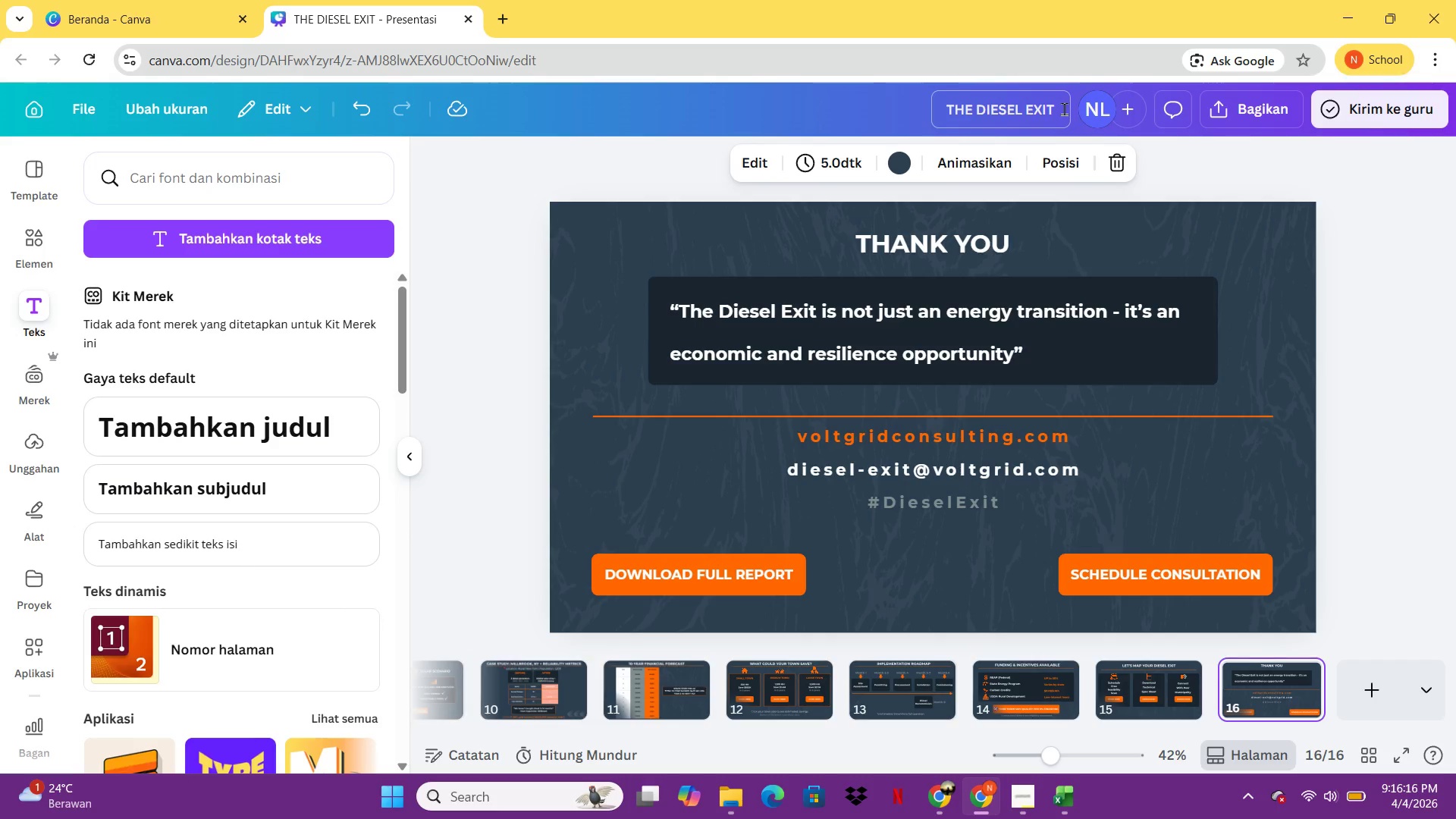 
triple_click([1064, 108])
 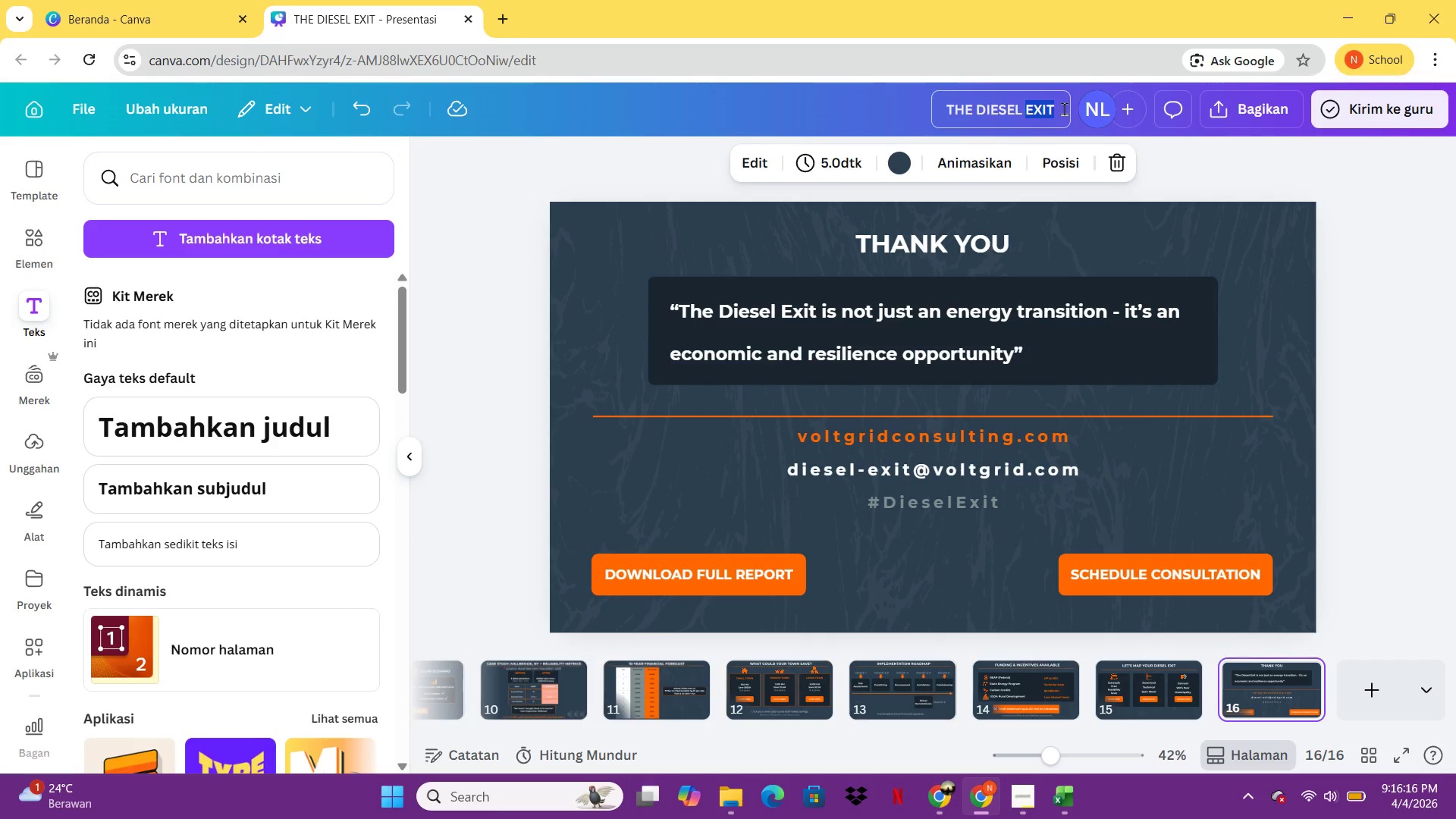 
triple_click([1064, 108])
 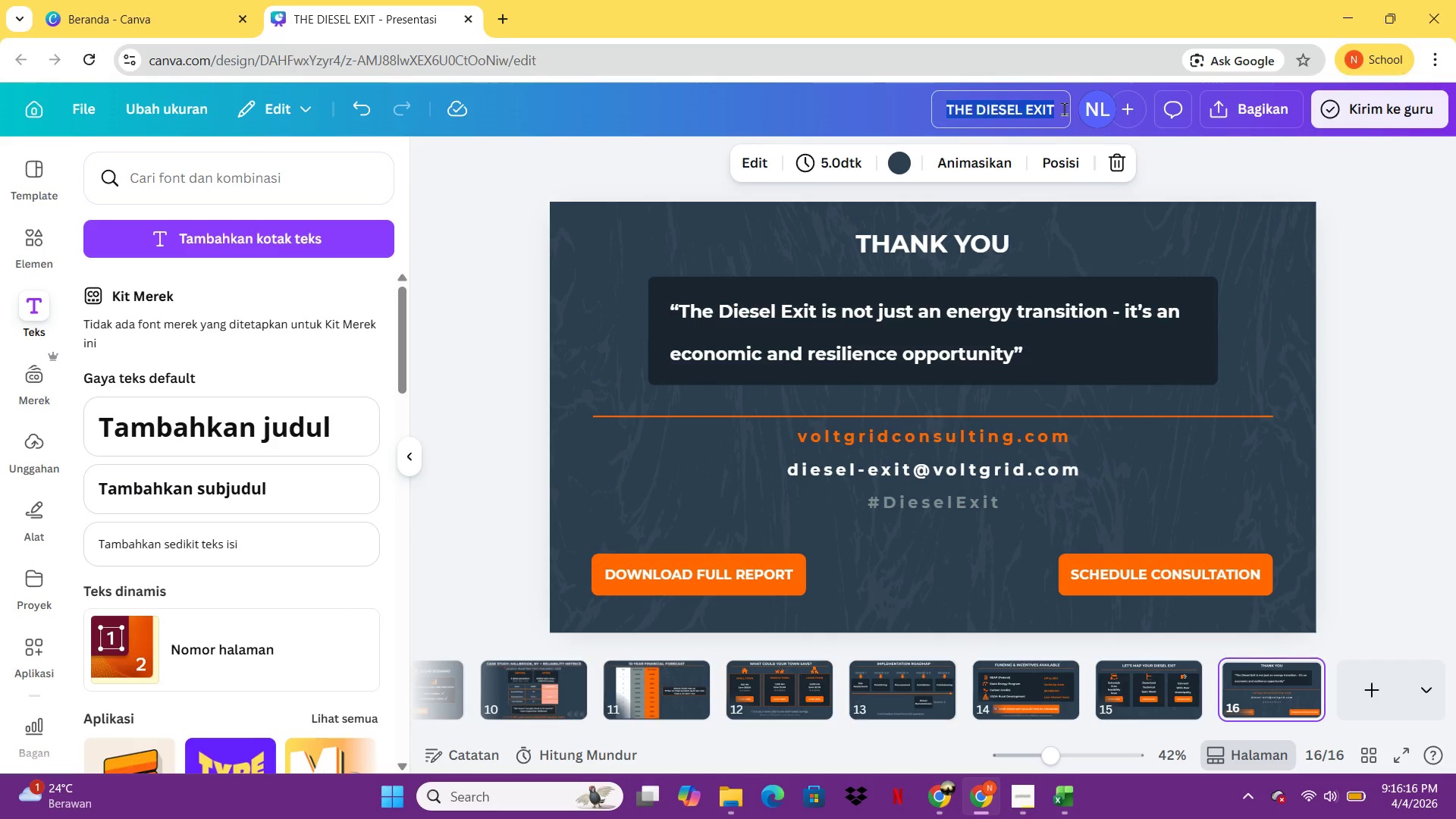 
triple_click([1064, 108])
 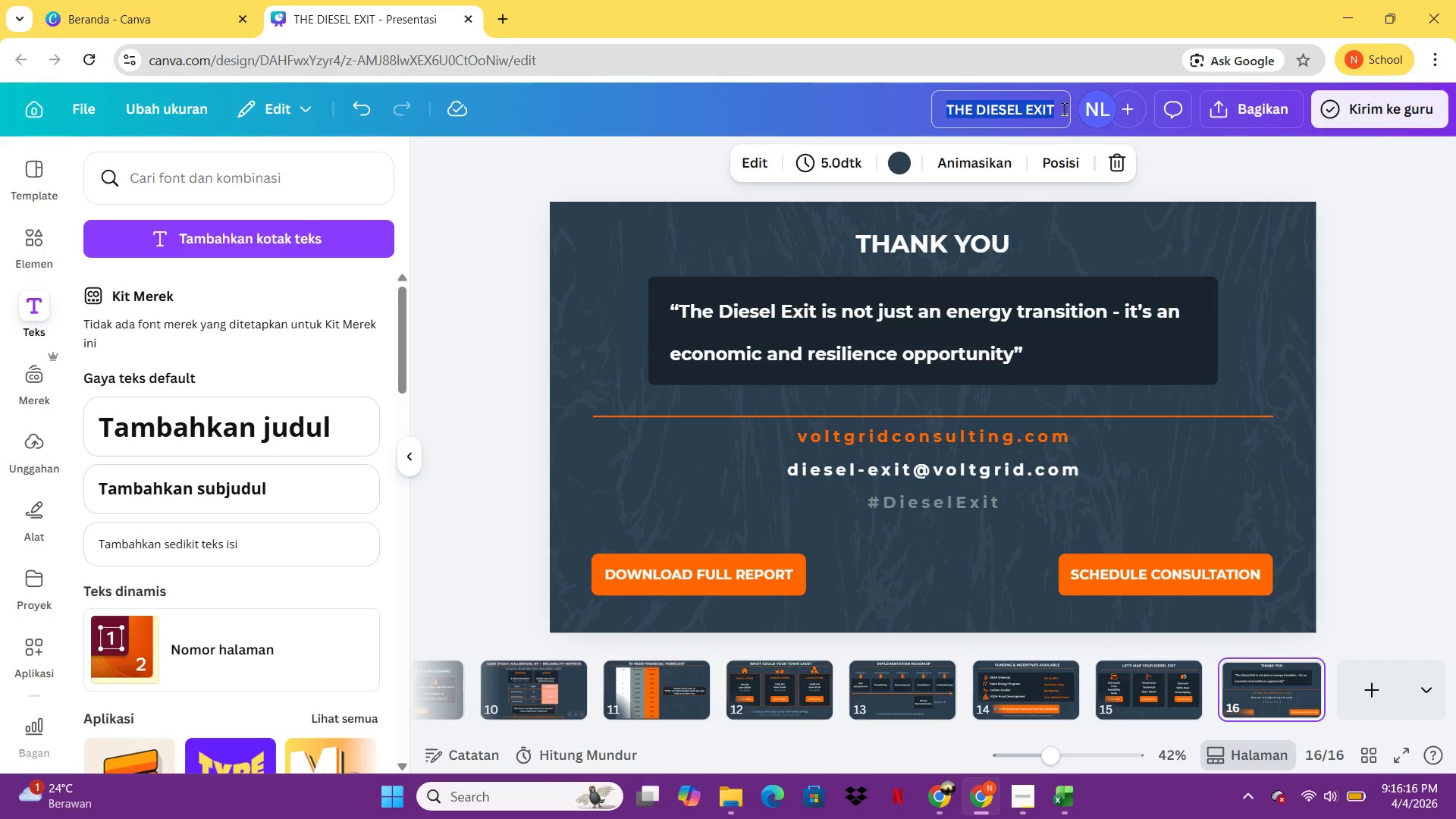 
triple_click([1064, 108])
 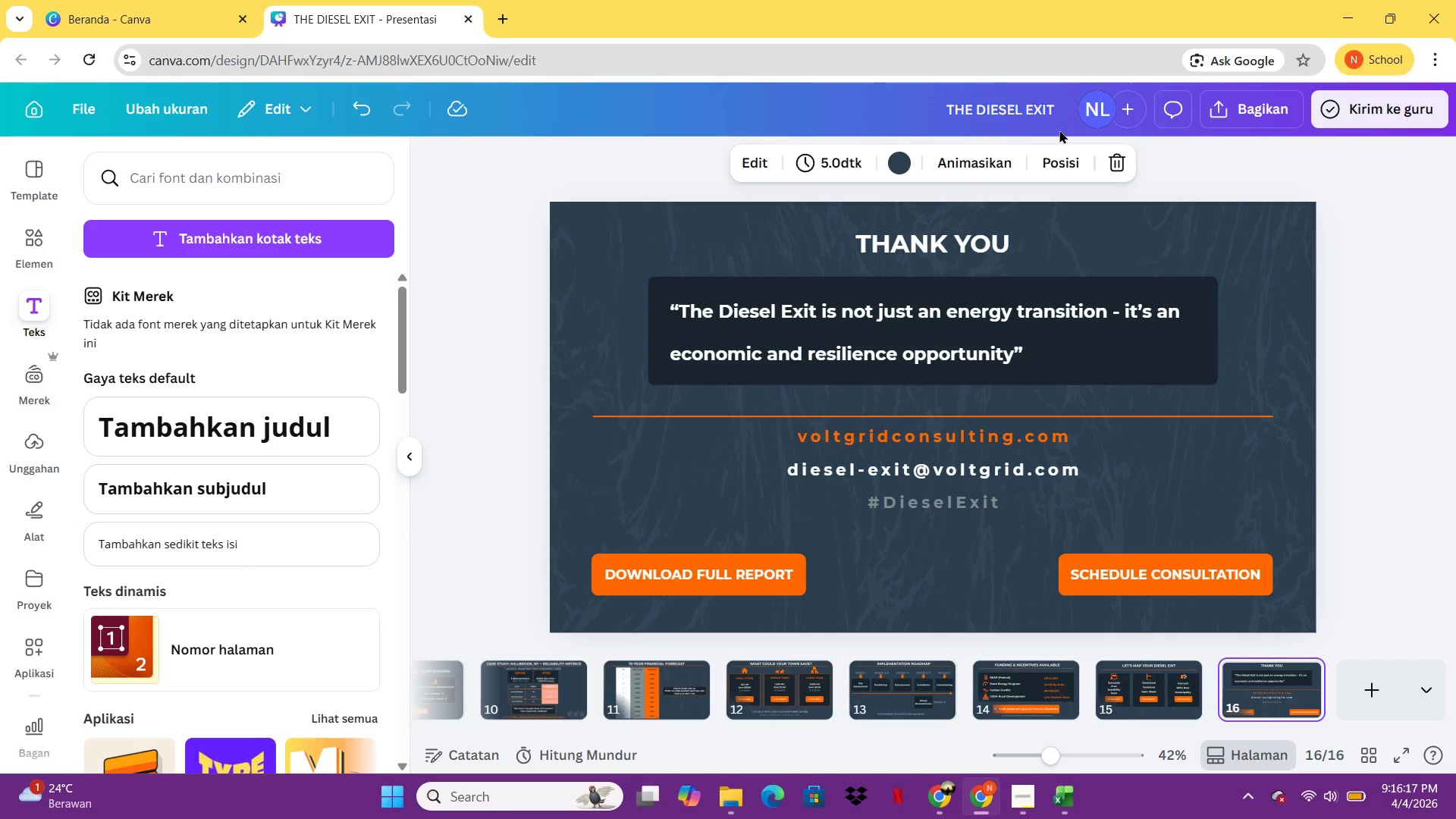 
left_click([1059, 130])
 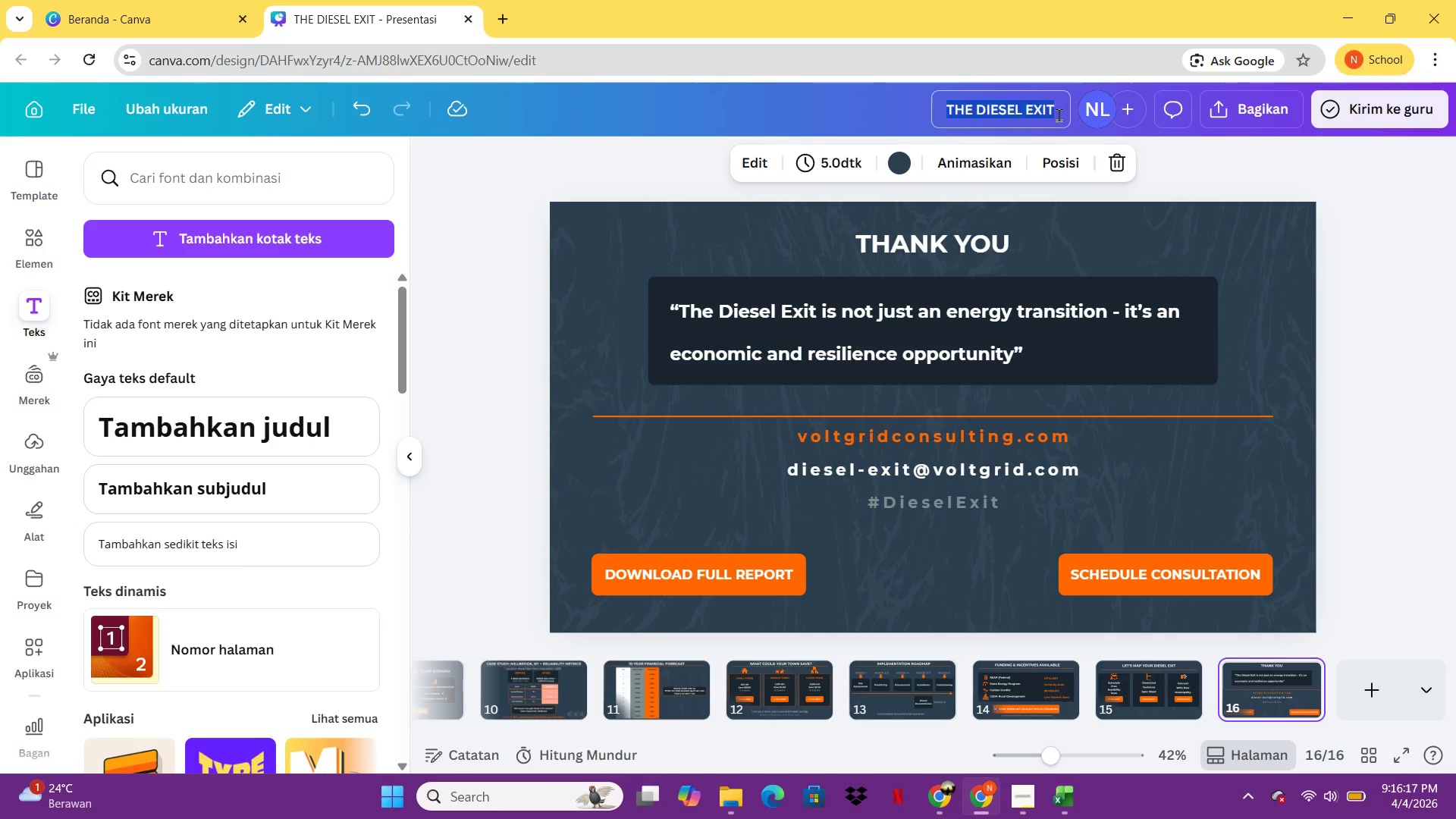 
double_click([1059, 115])
 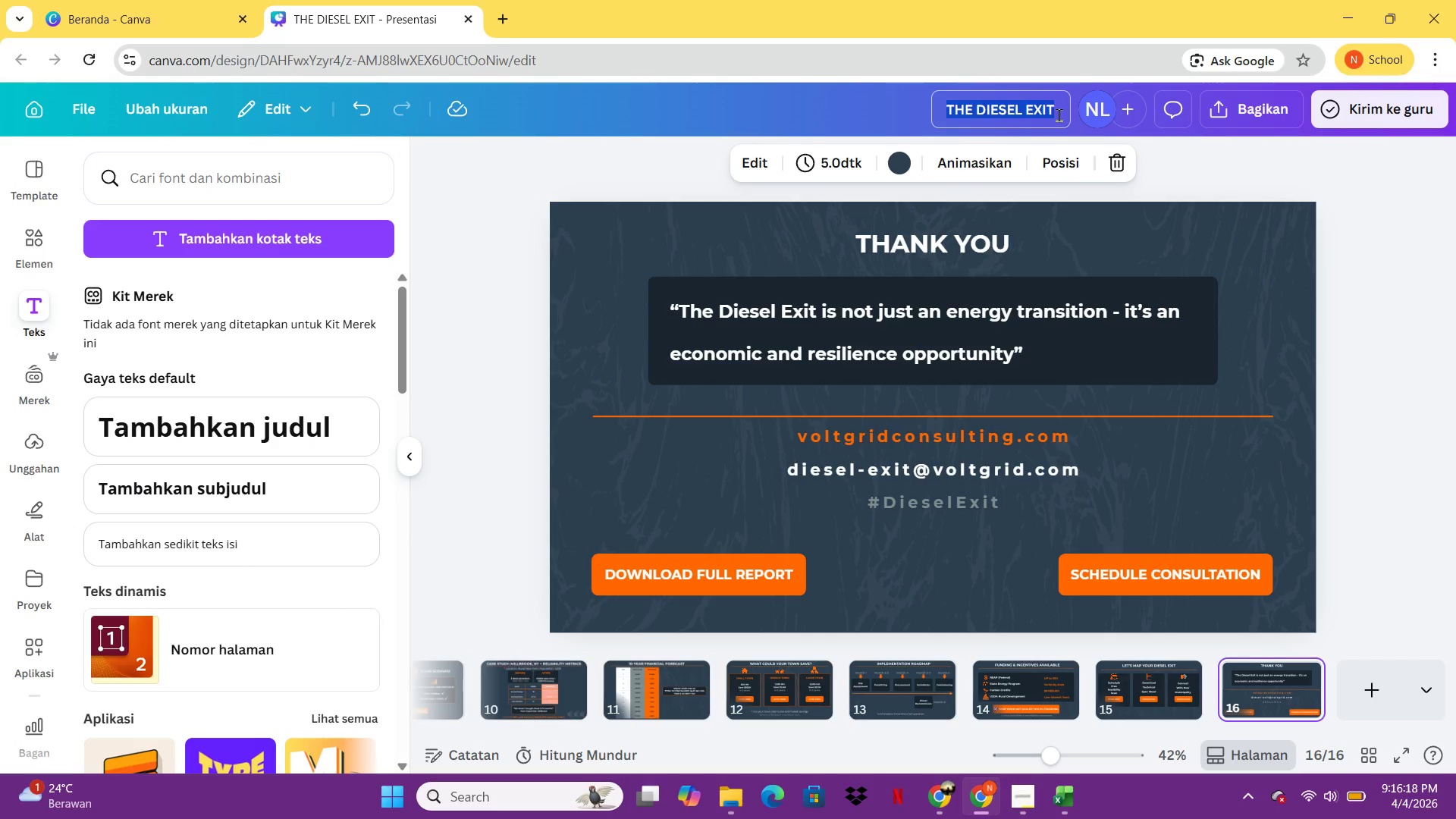 
left_click([1059, 115])
 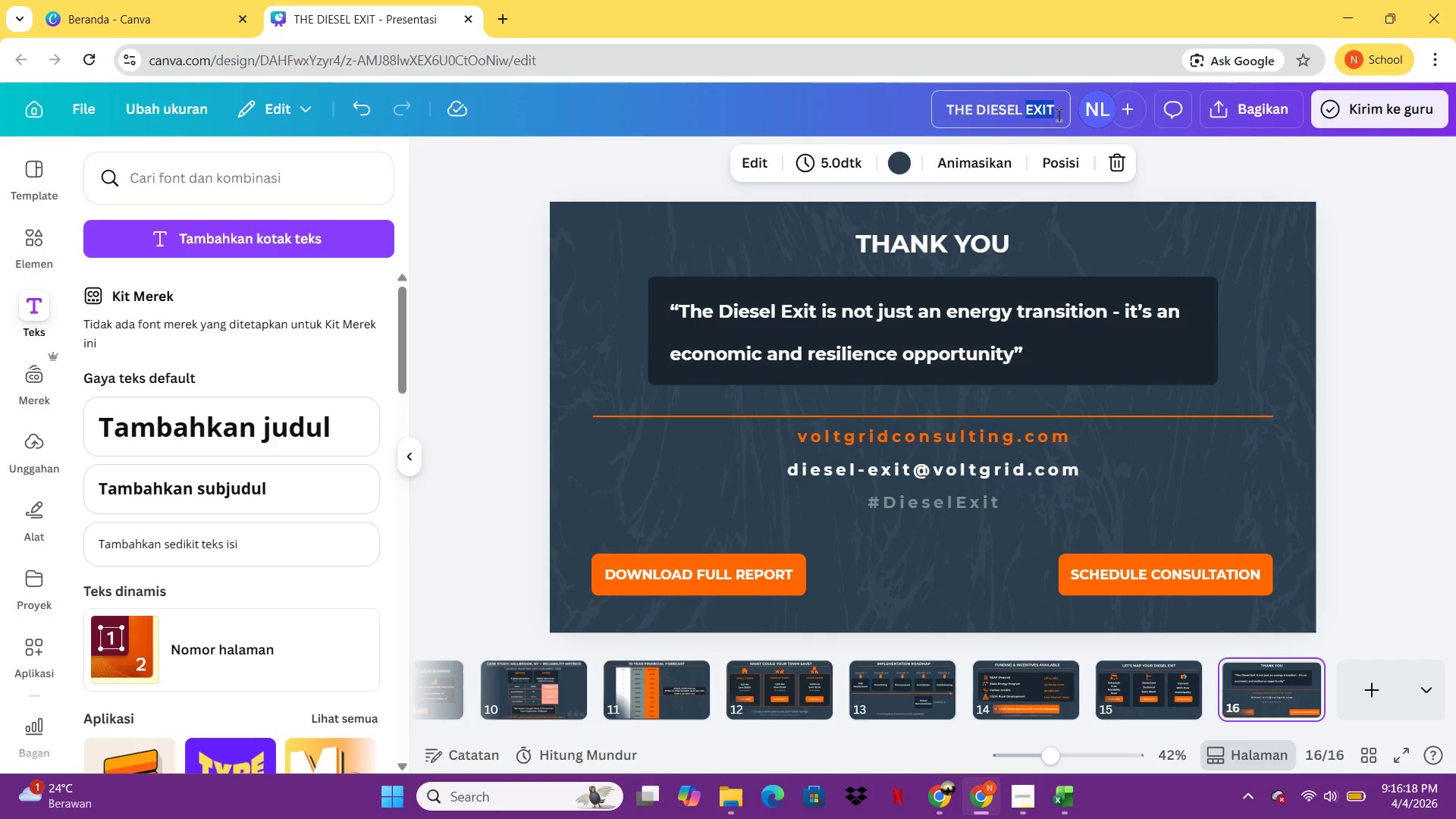 
triple_click([1059, 115])
 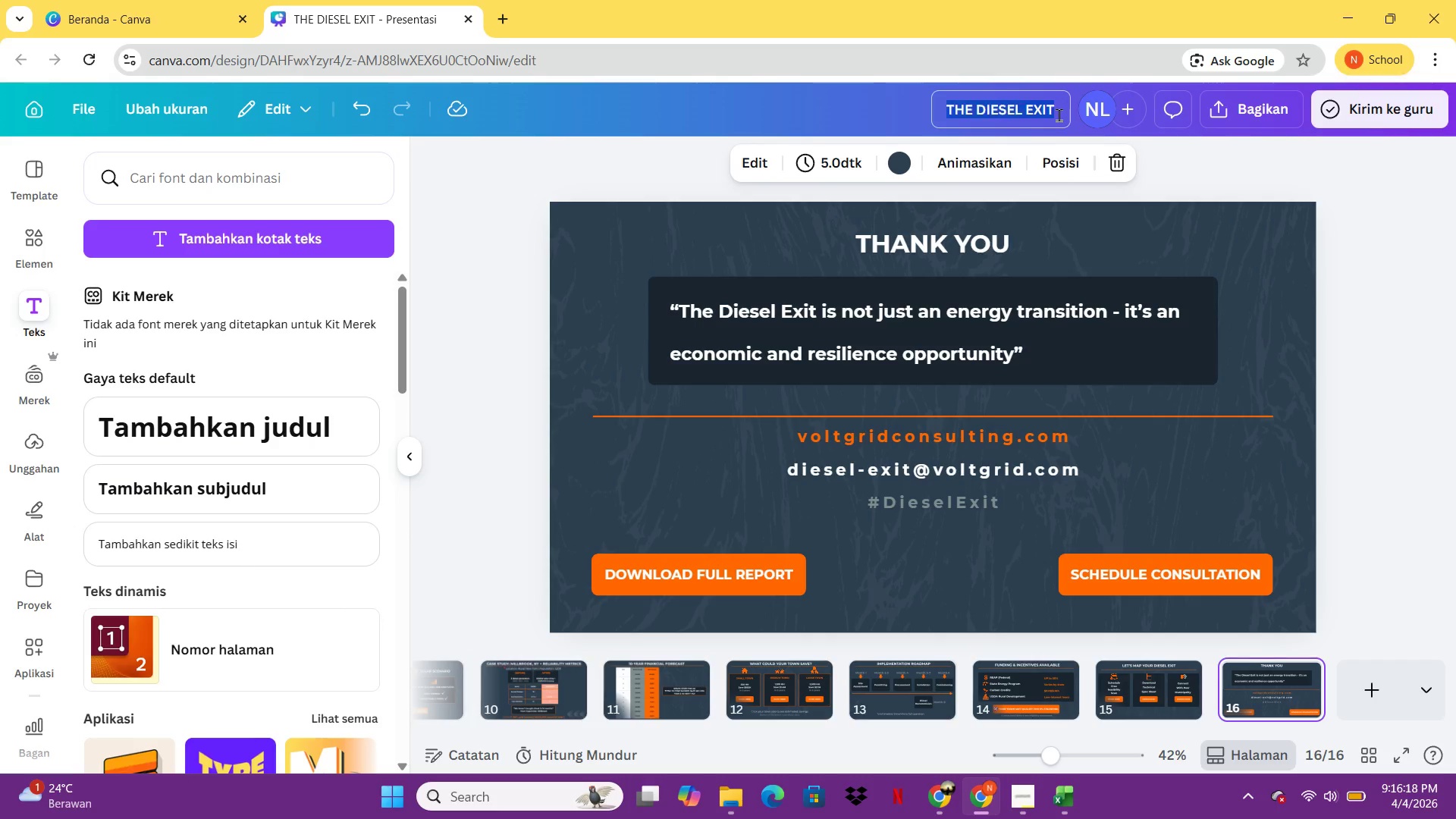 
triple_click([1059, 115])
 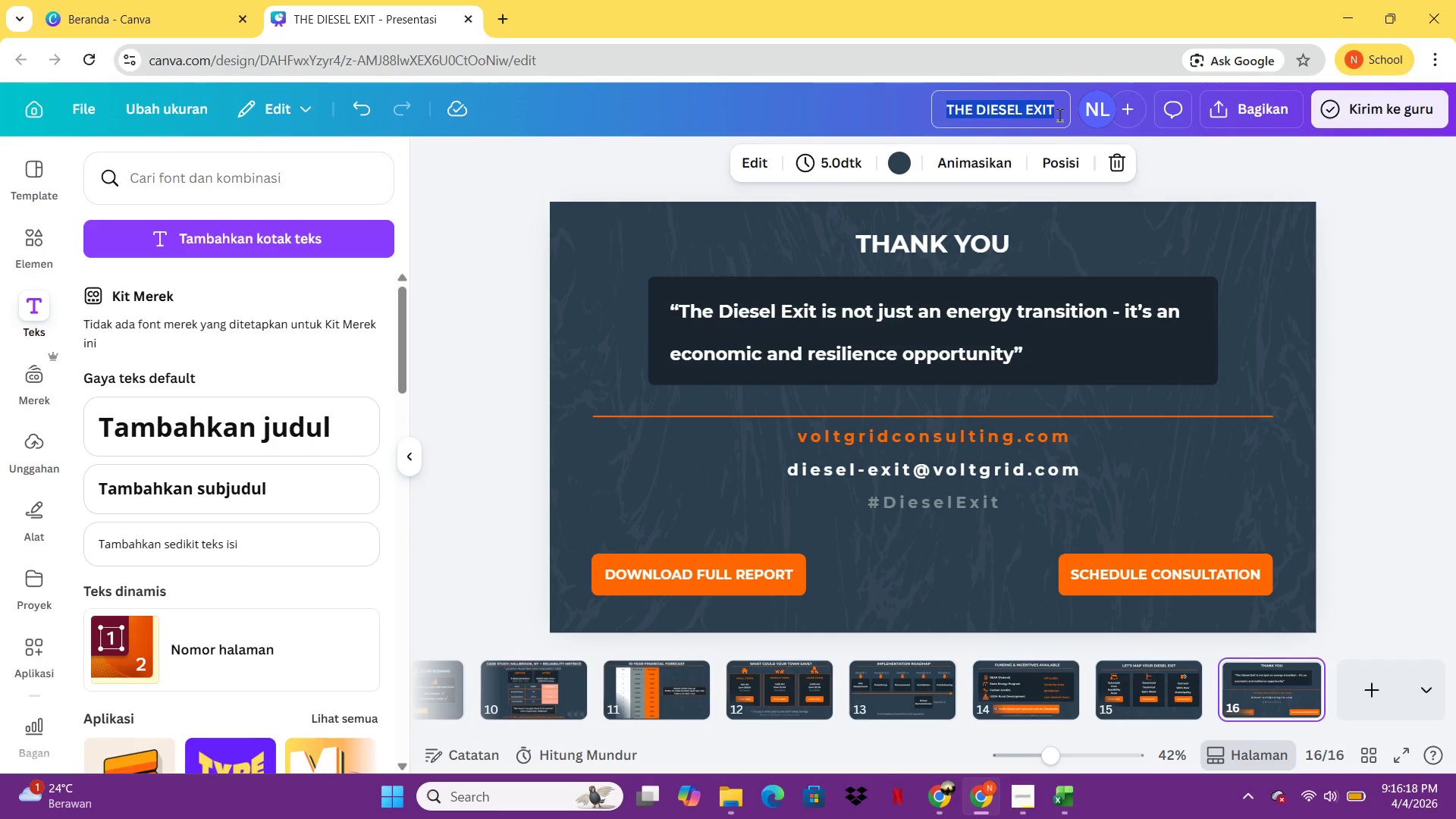 
left_click([1059, 115])
 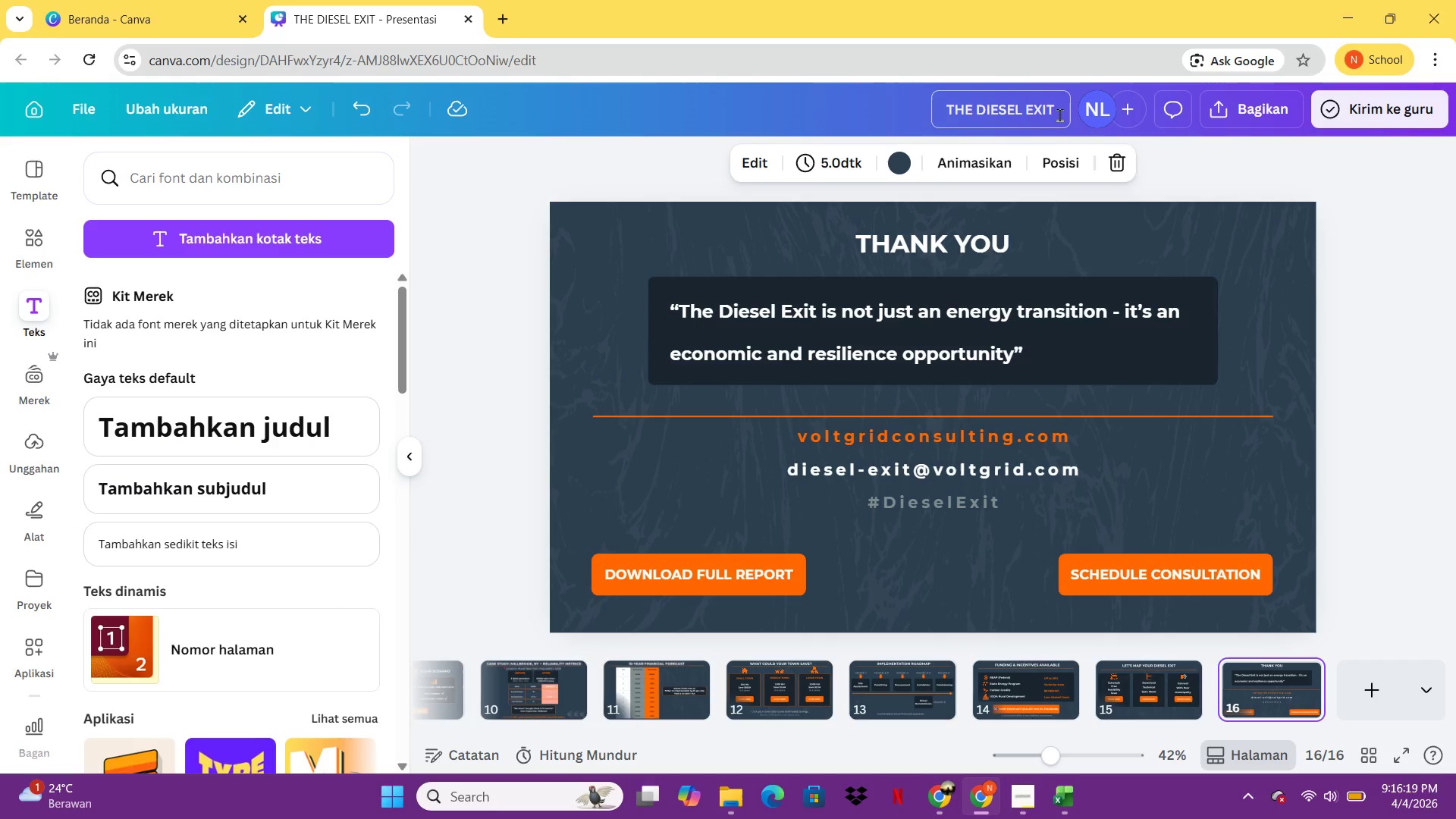 
type( final)
 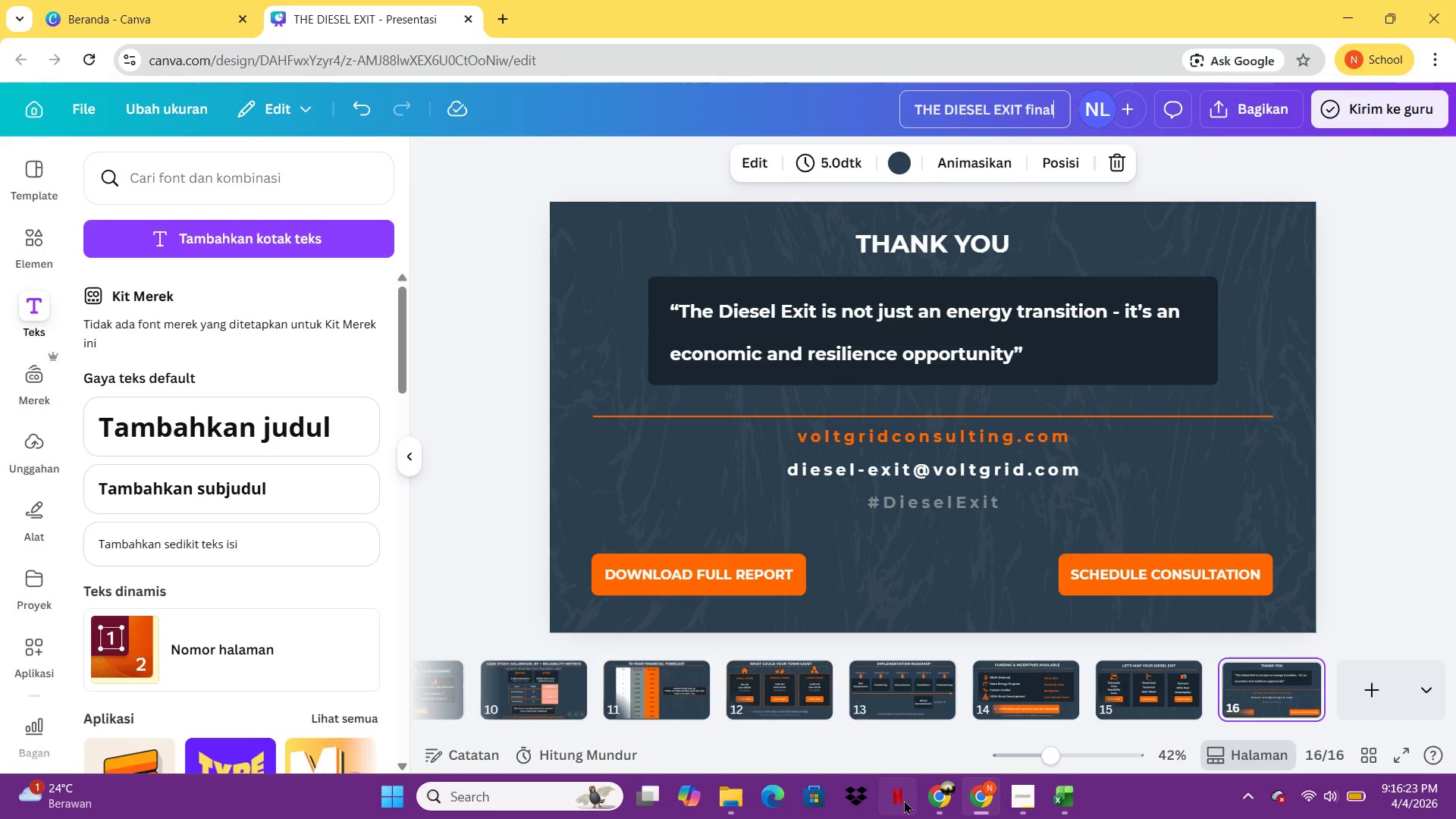 
double_click([1028, 795])